 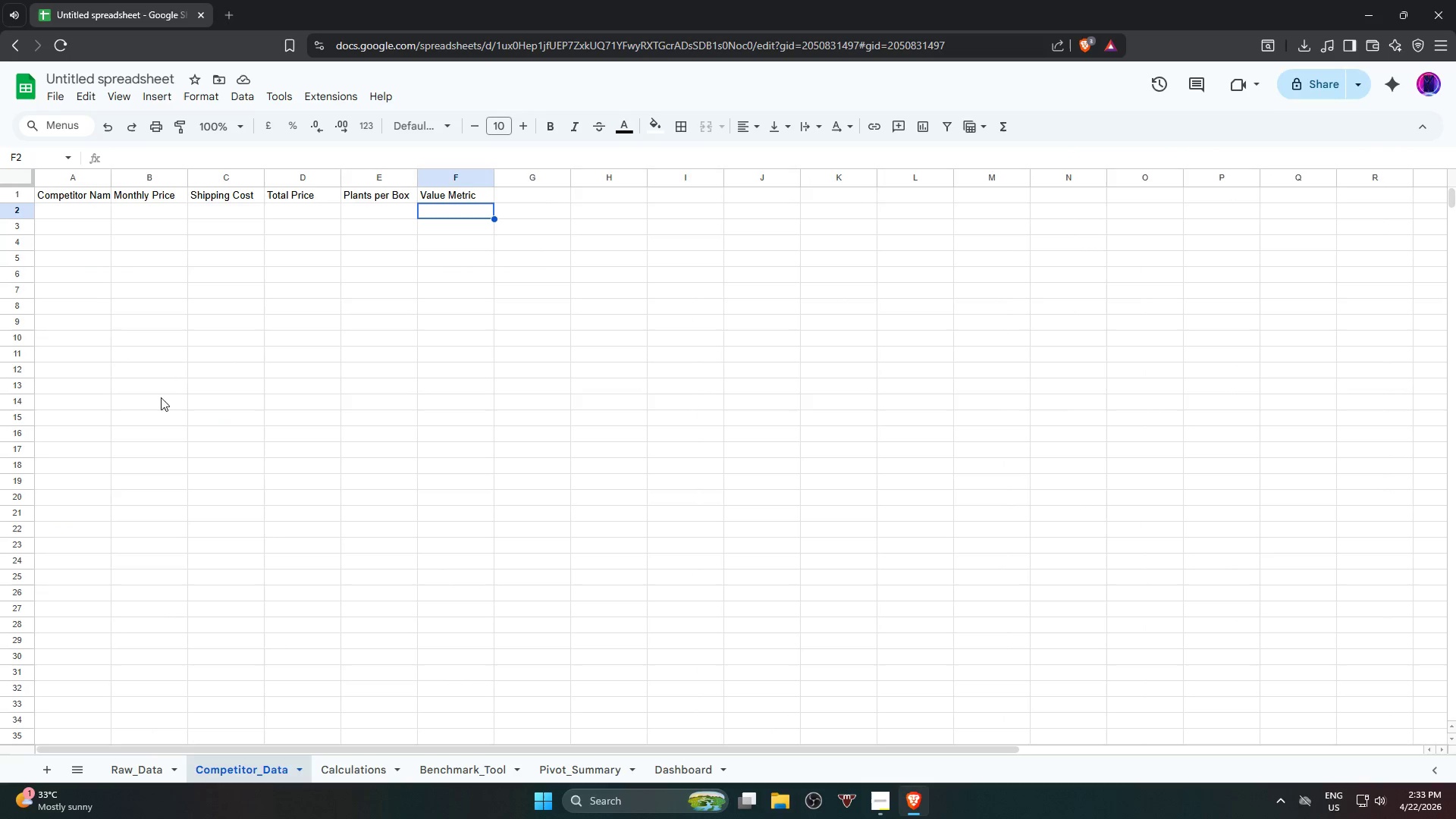 
double_click([110, 178])
 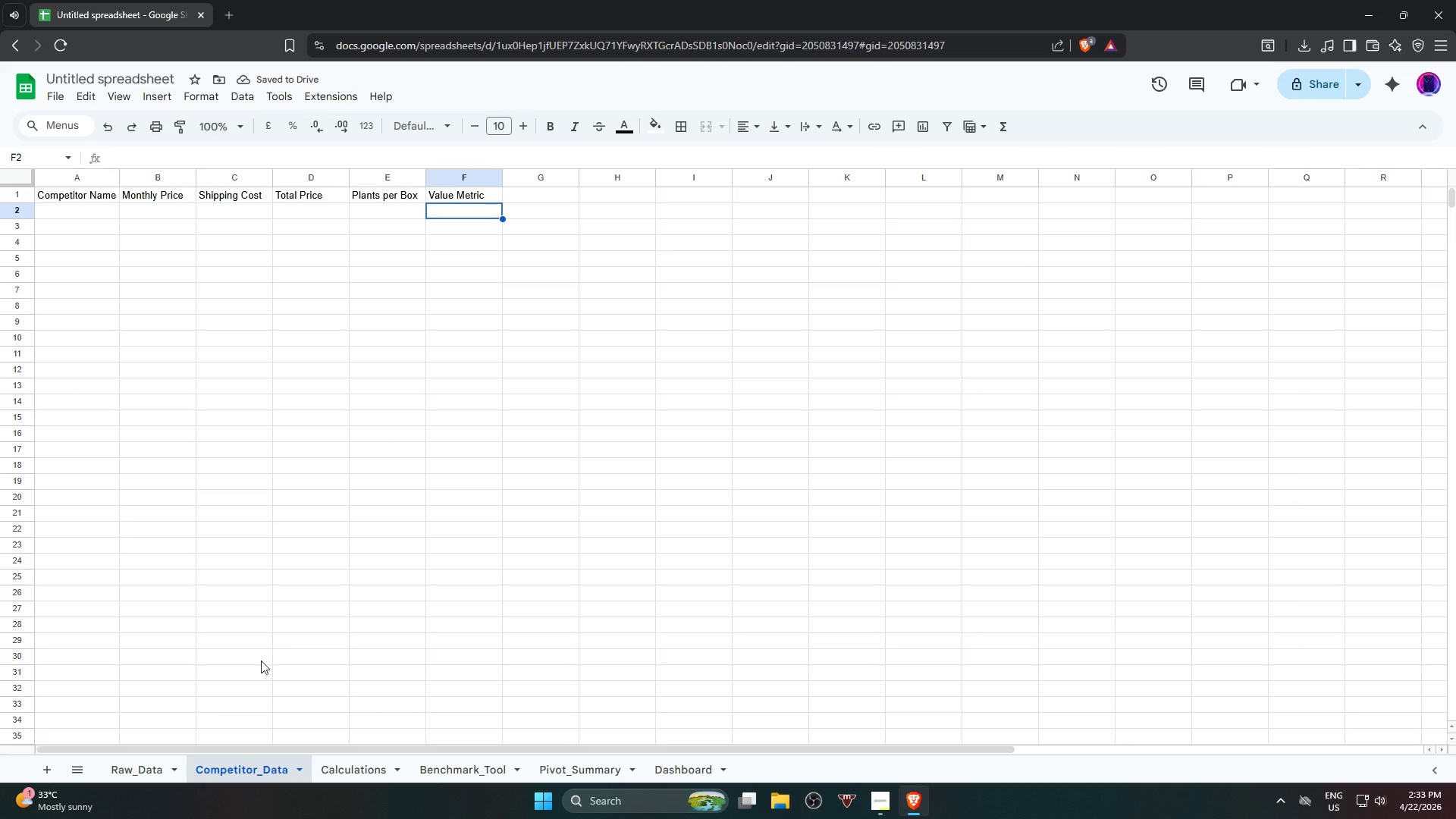 
mouse_move([896, 805])
 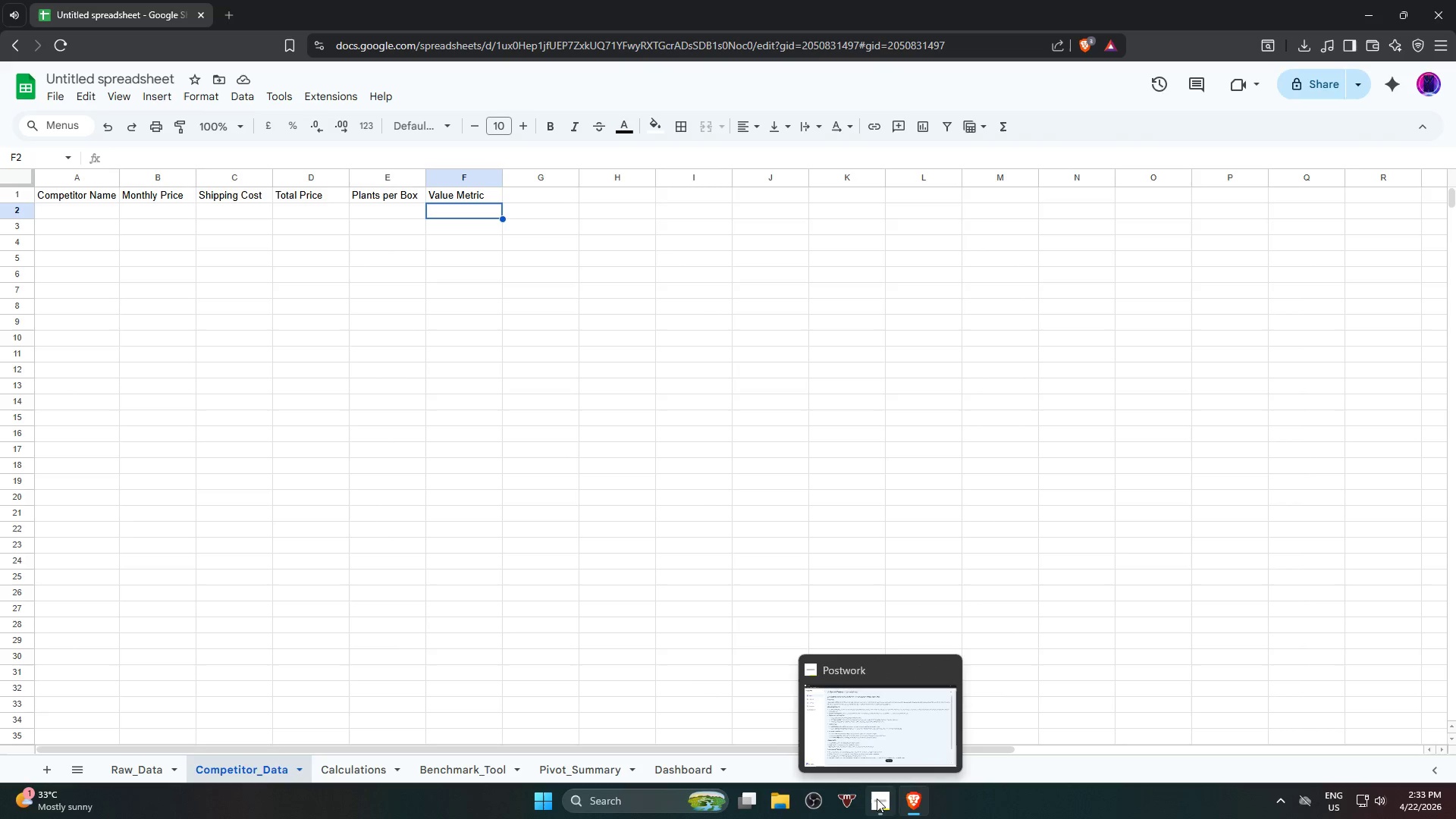 
wait(6.8)
 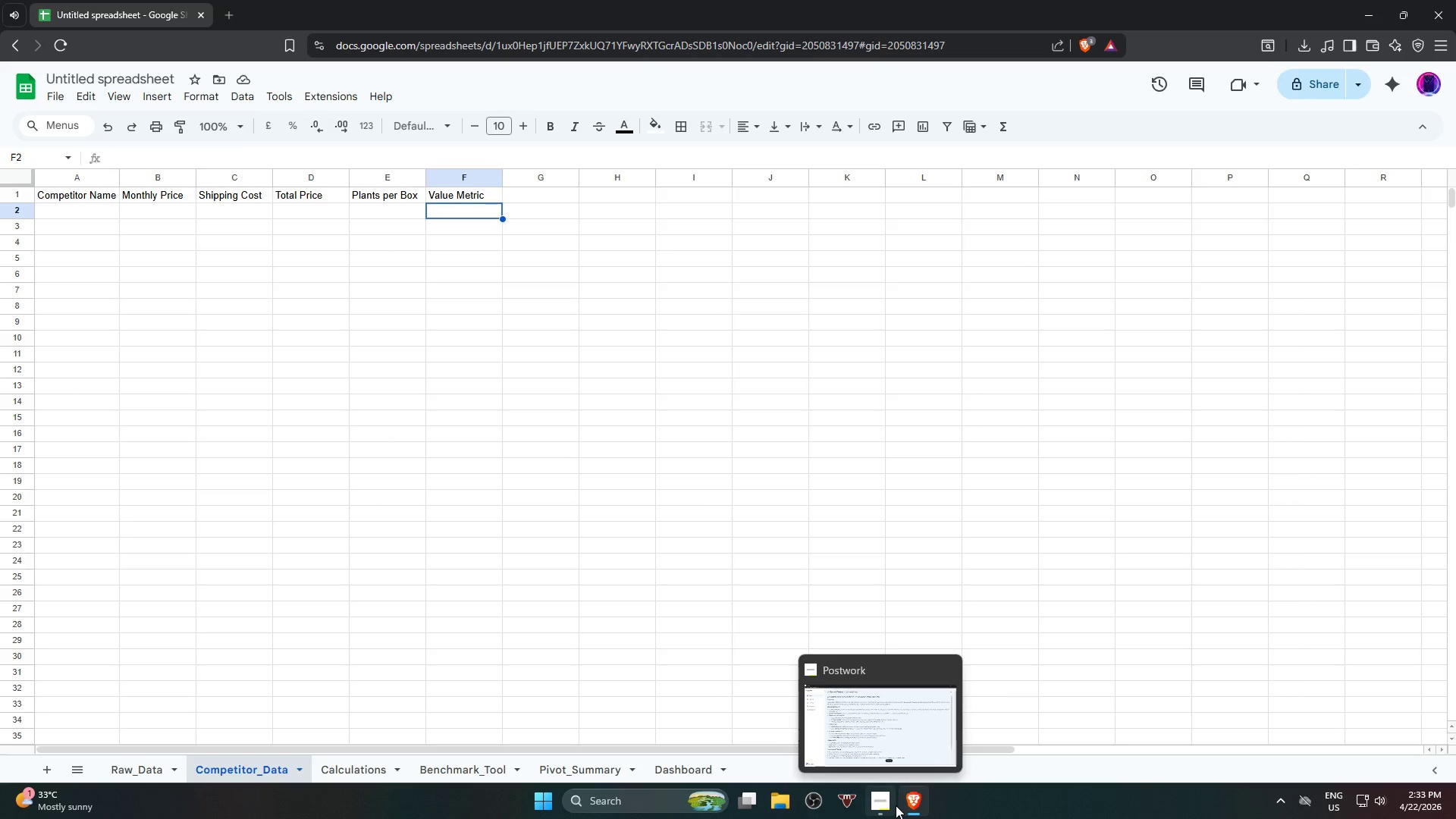 
left_click([876, 803])